 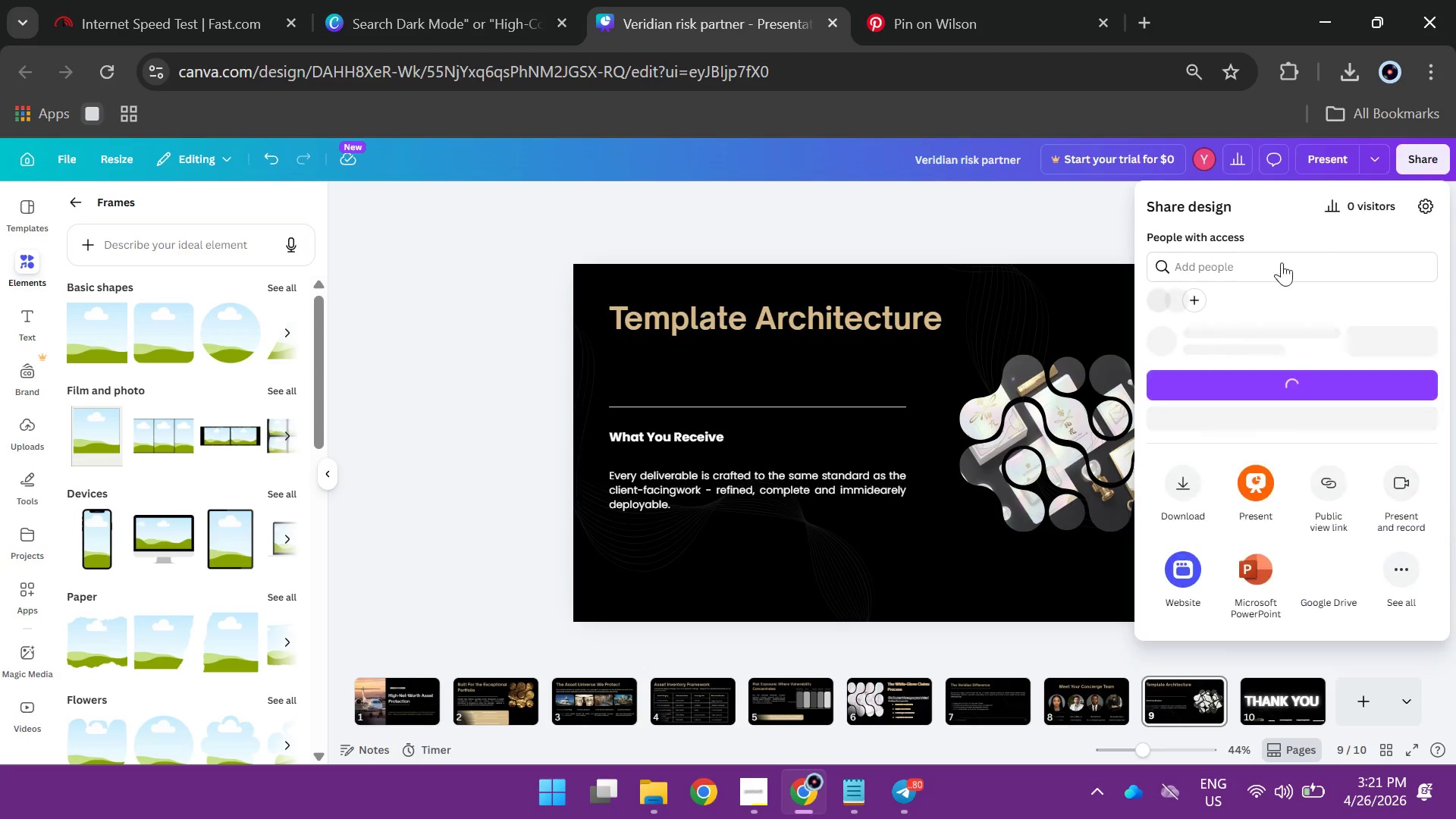 
left_click([1286, 353])
 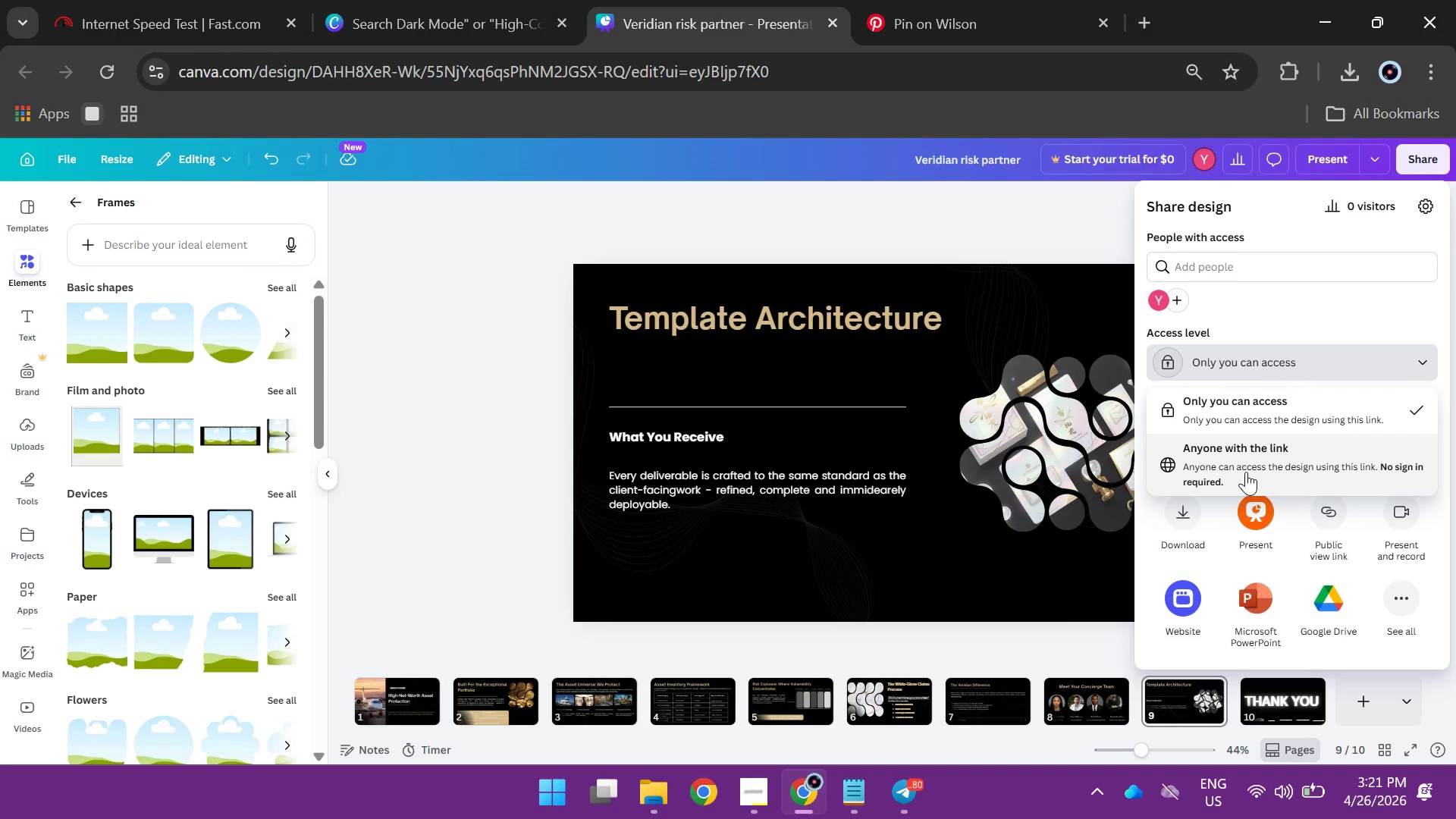 
left_click([1246, 472])
 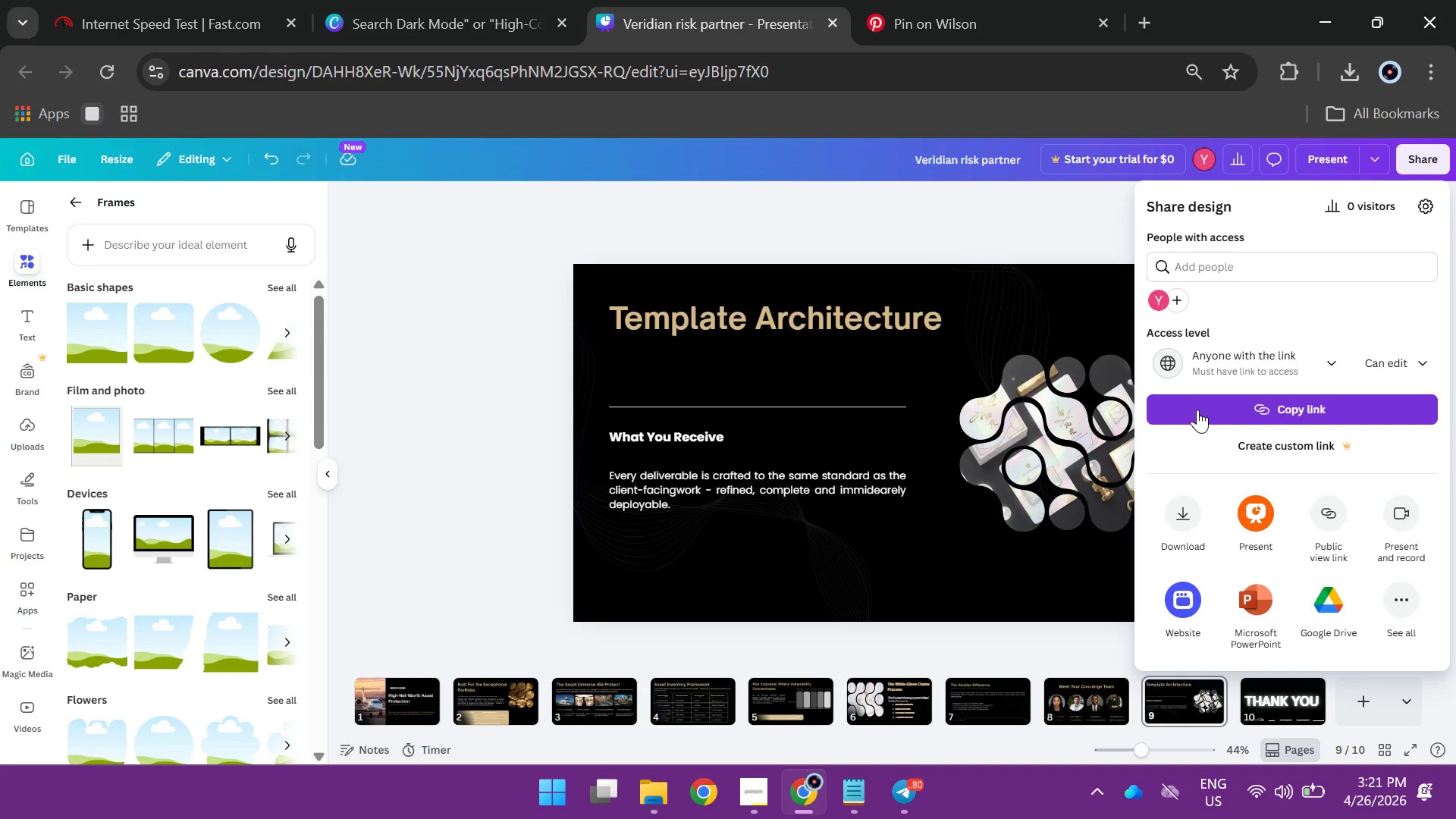 
left_click([1197, 410])
 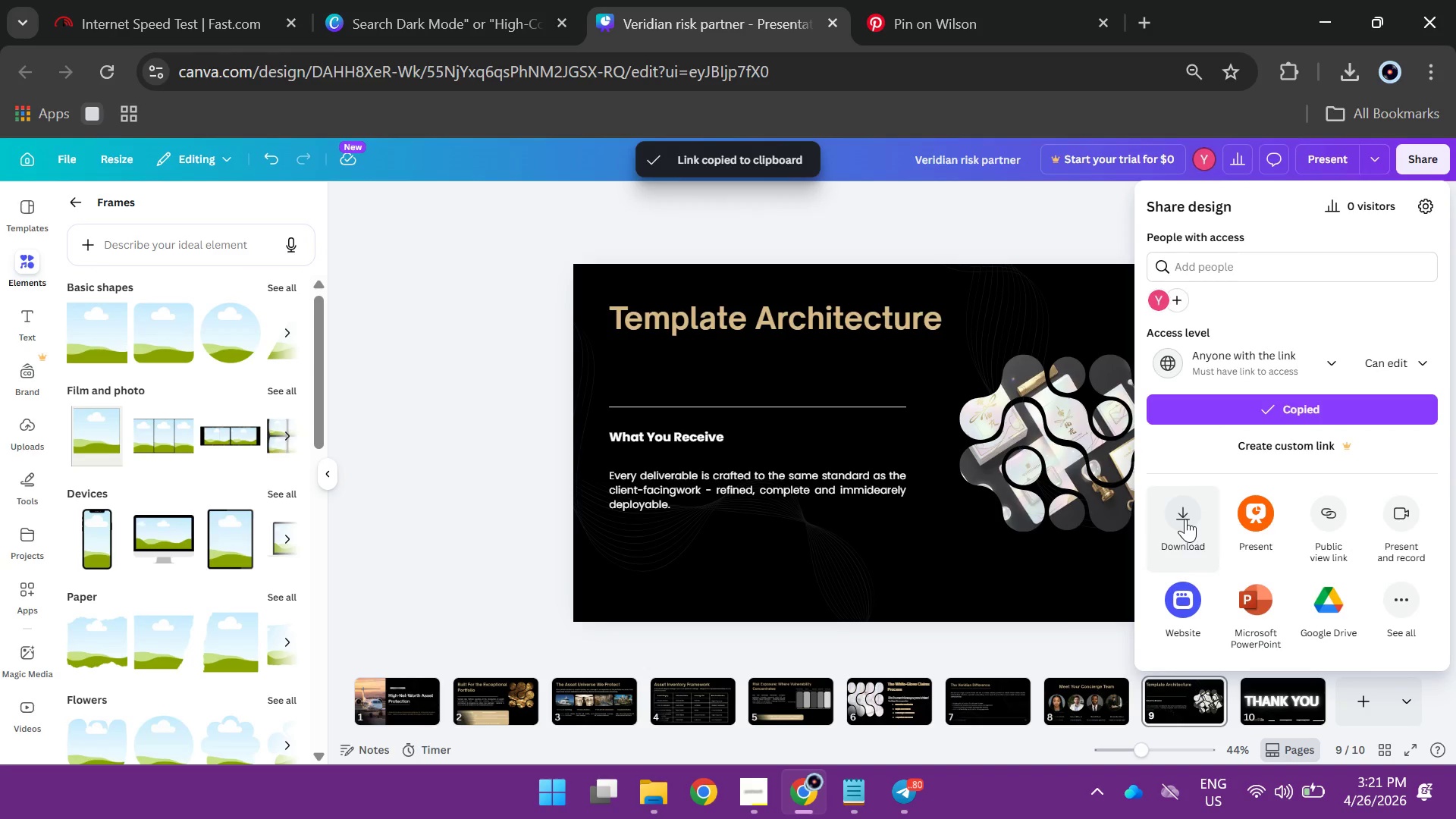 
left_click([1185, 519])
 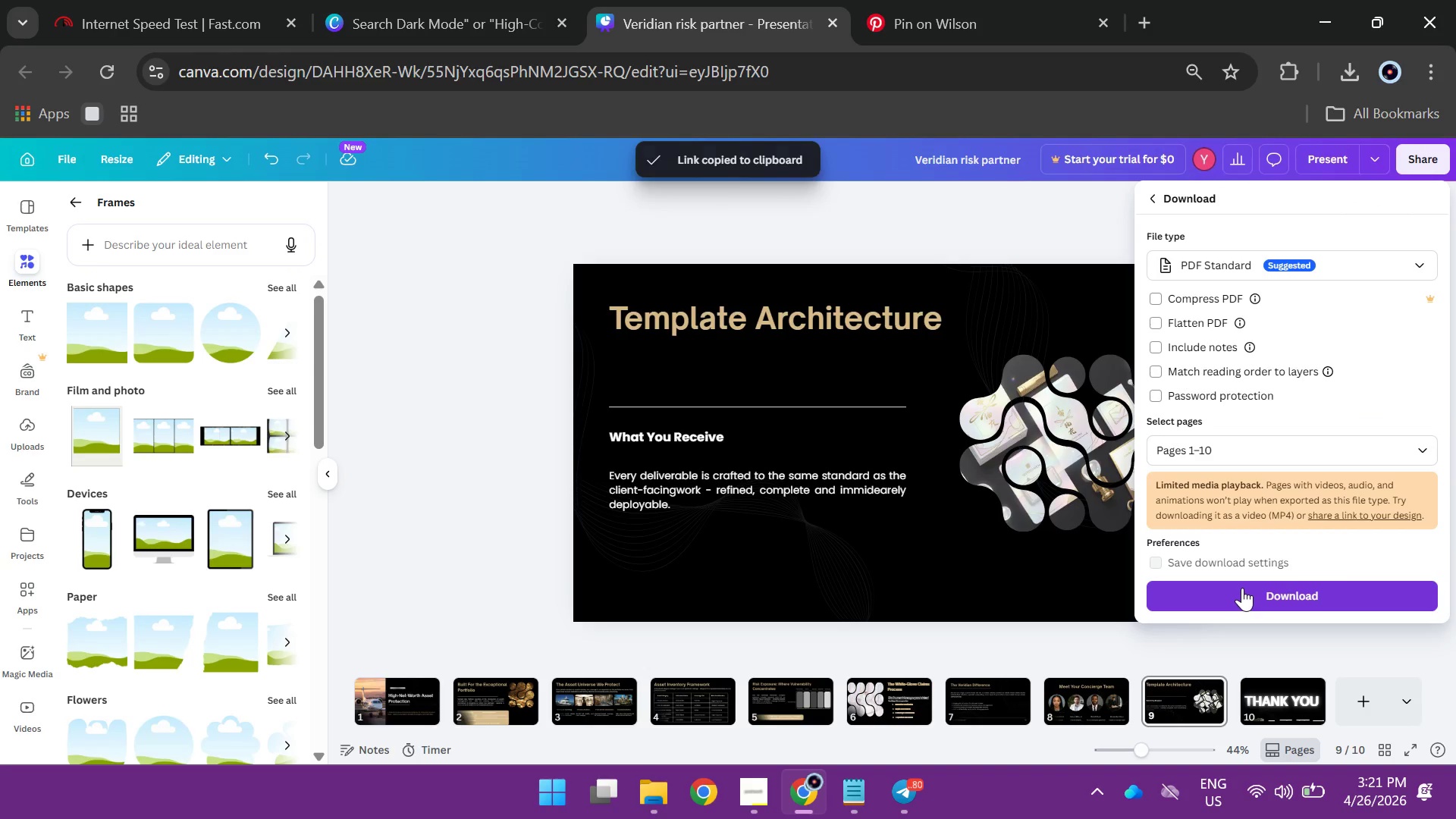 
left_click([1242, 588])
 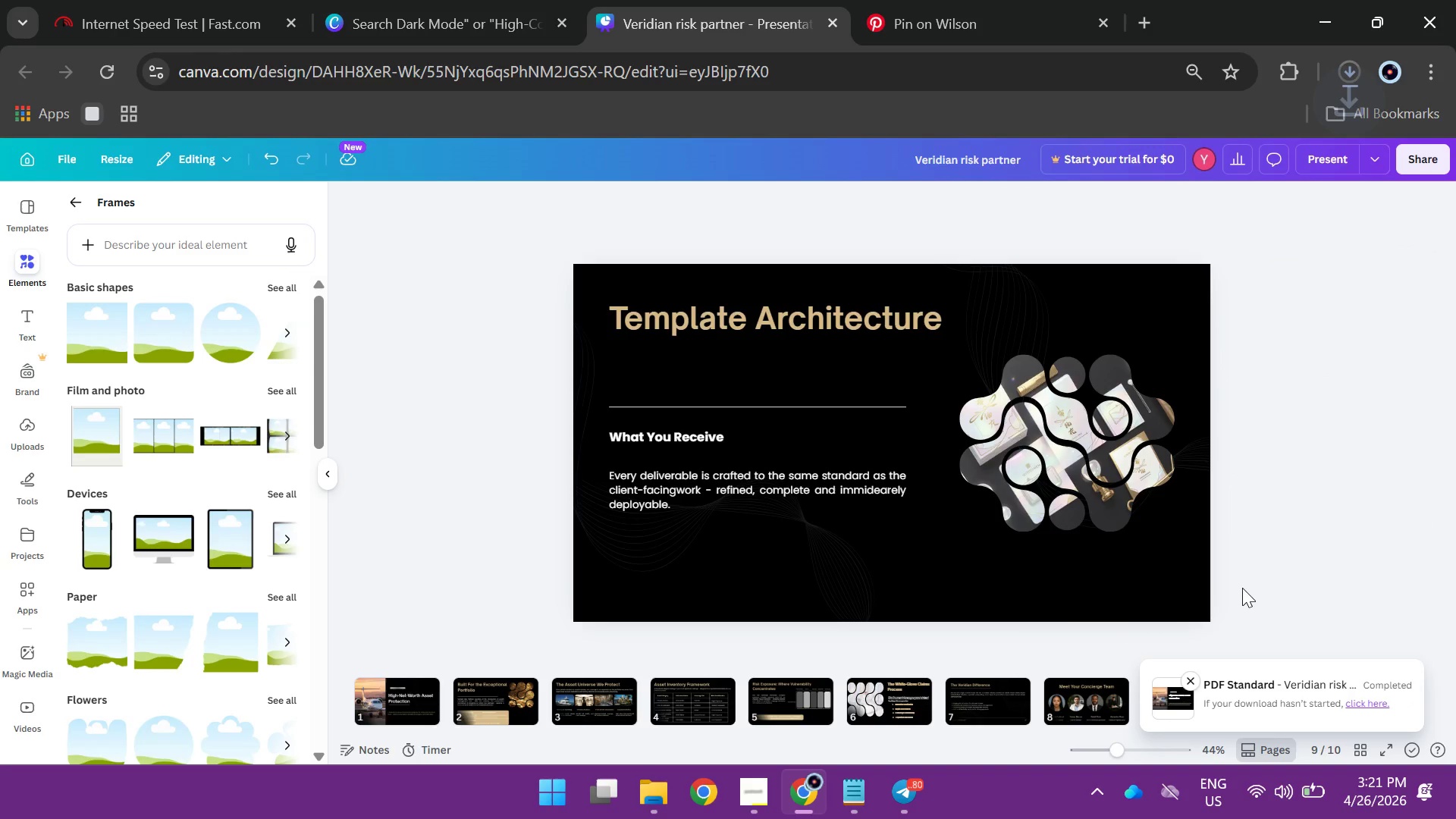 
wait(13.67)
 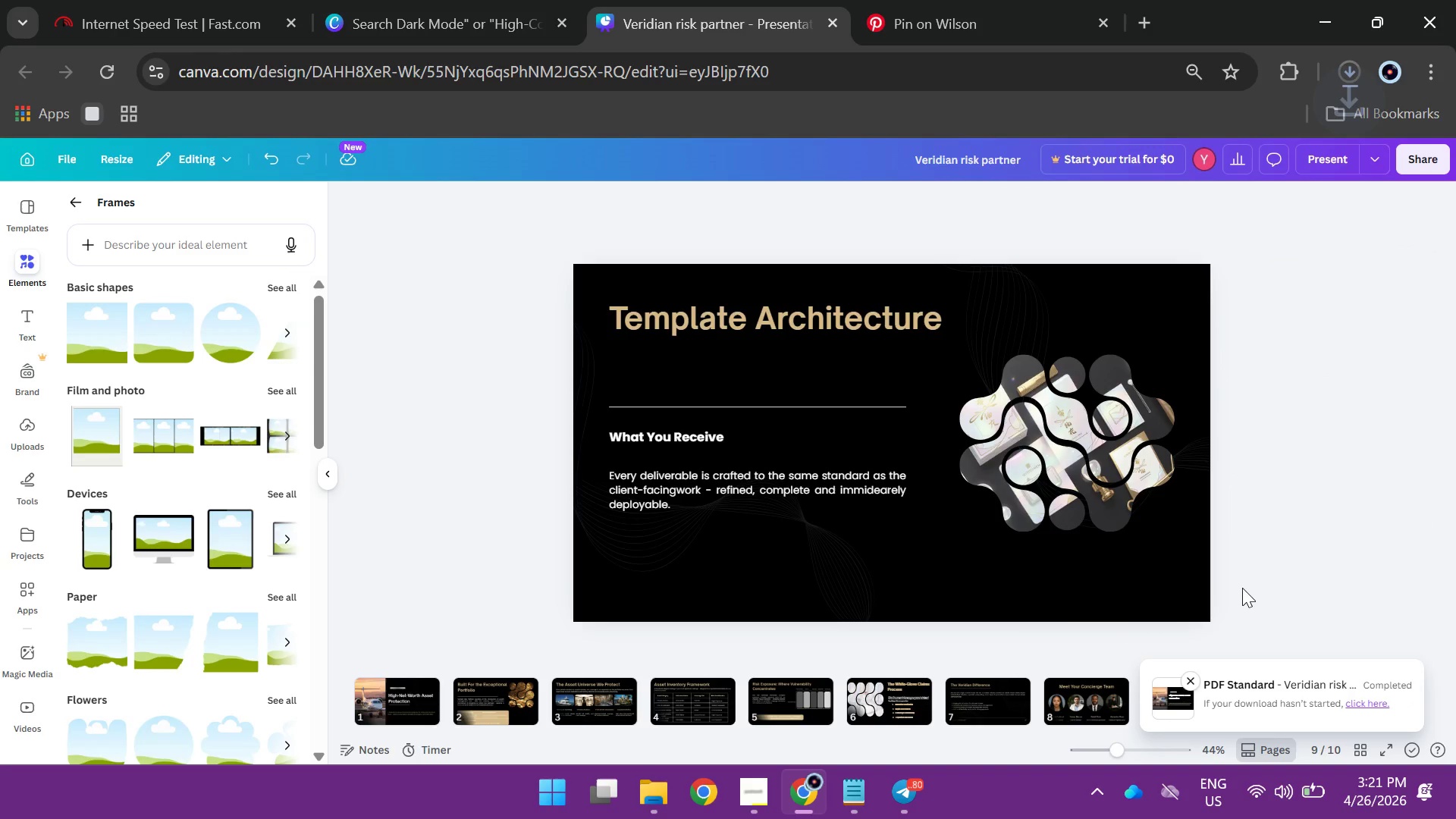 
left_click([1432, 378])
 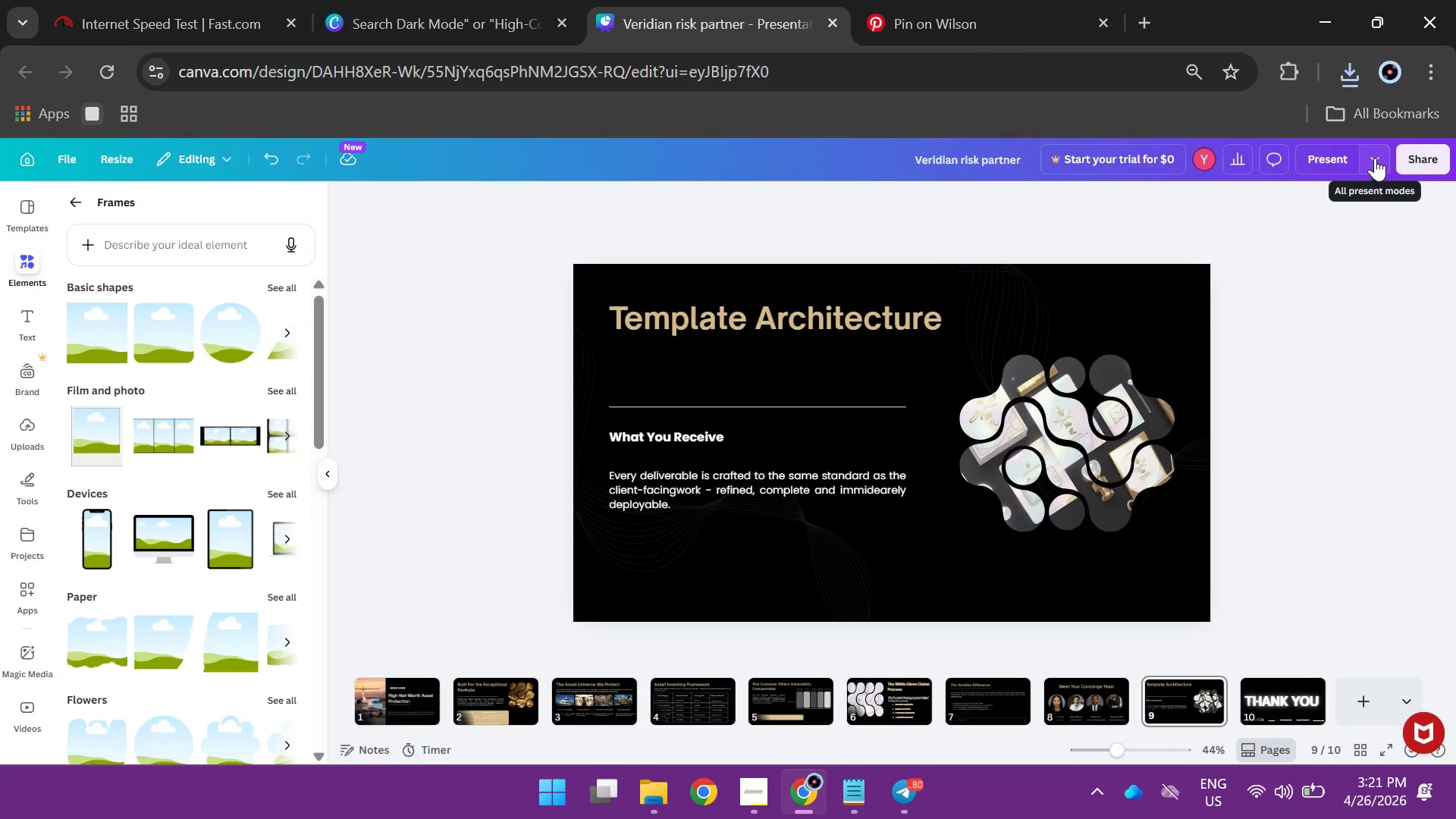 
wait(10.08)
 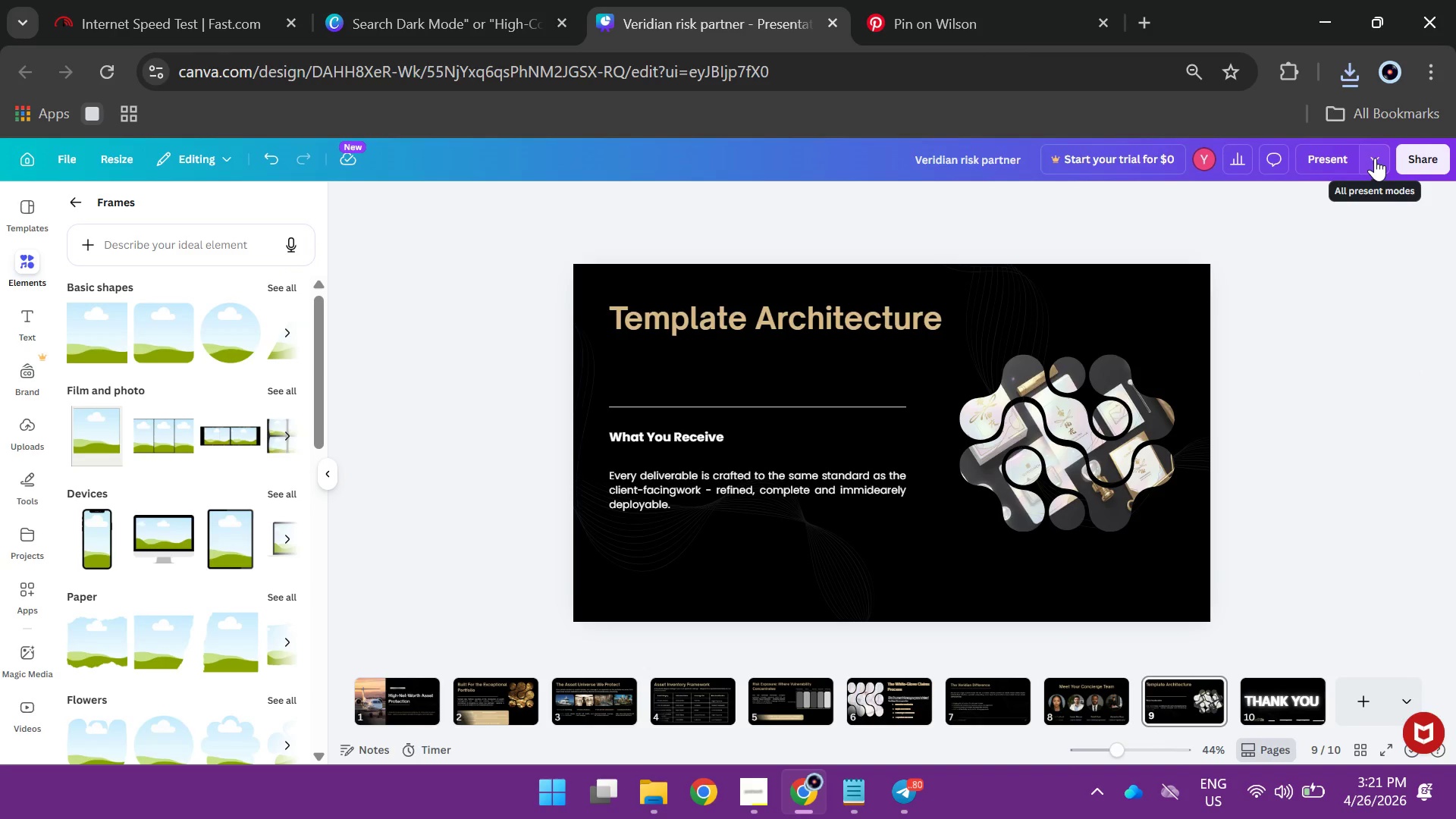 
left_click([1376, 158])
 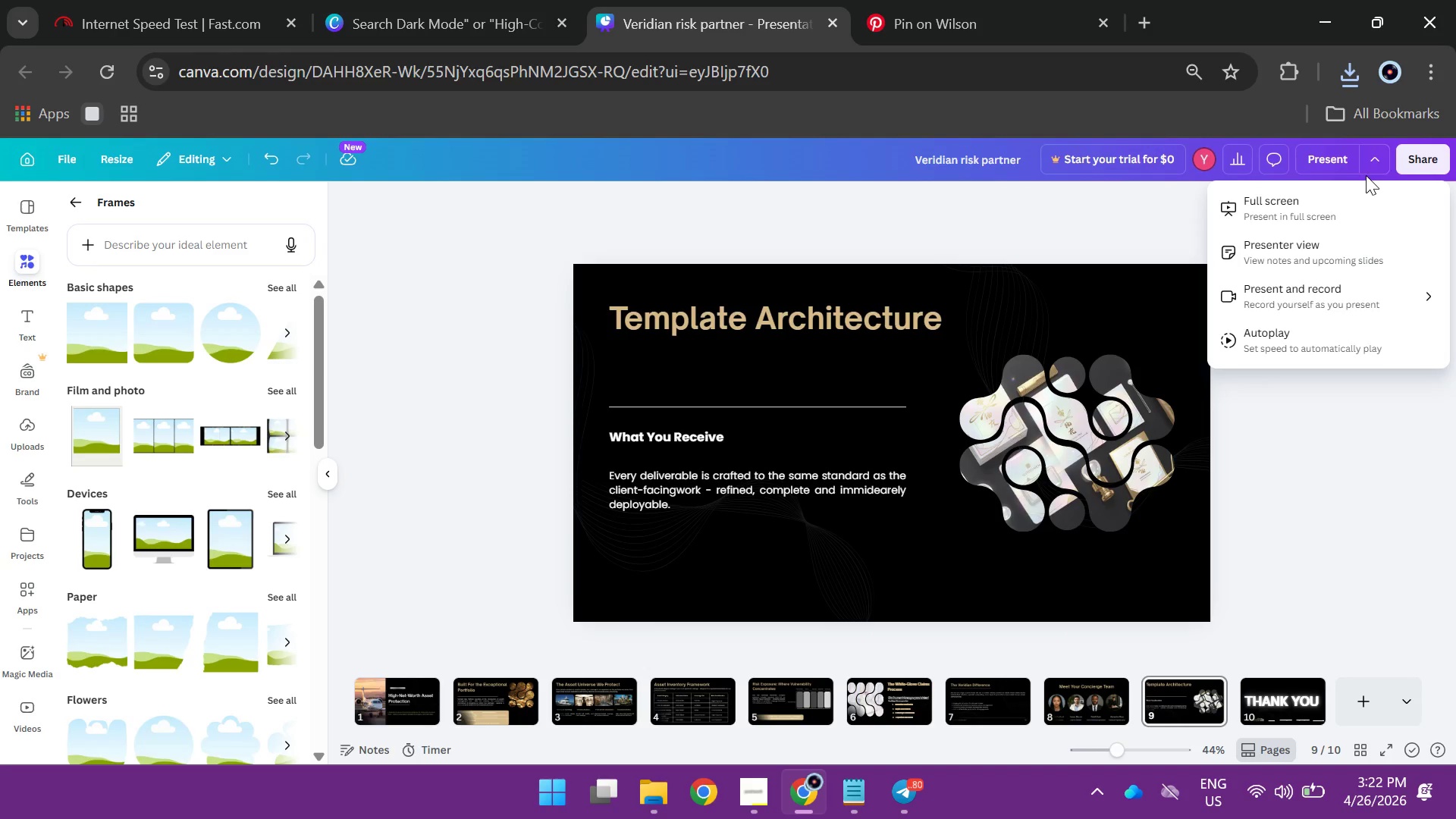 
left_click([1322, 430])
 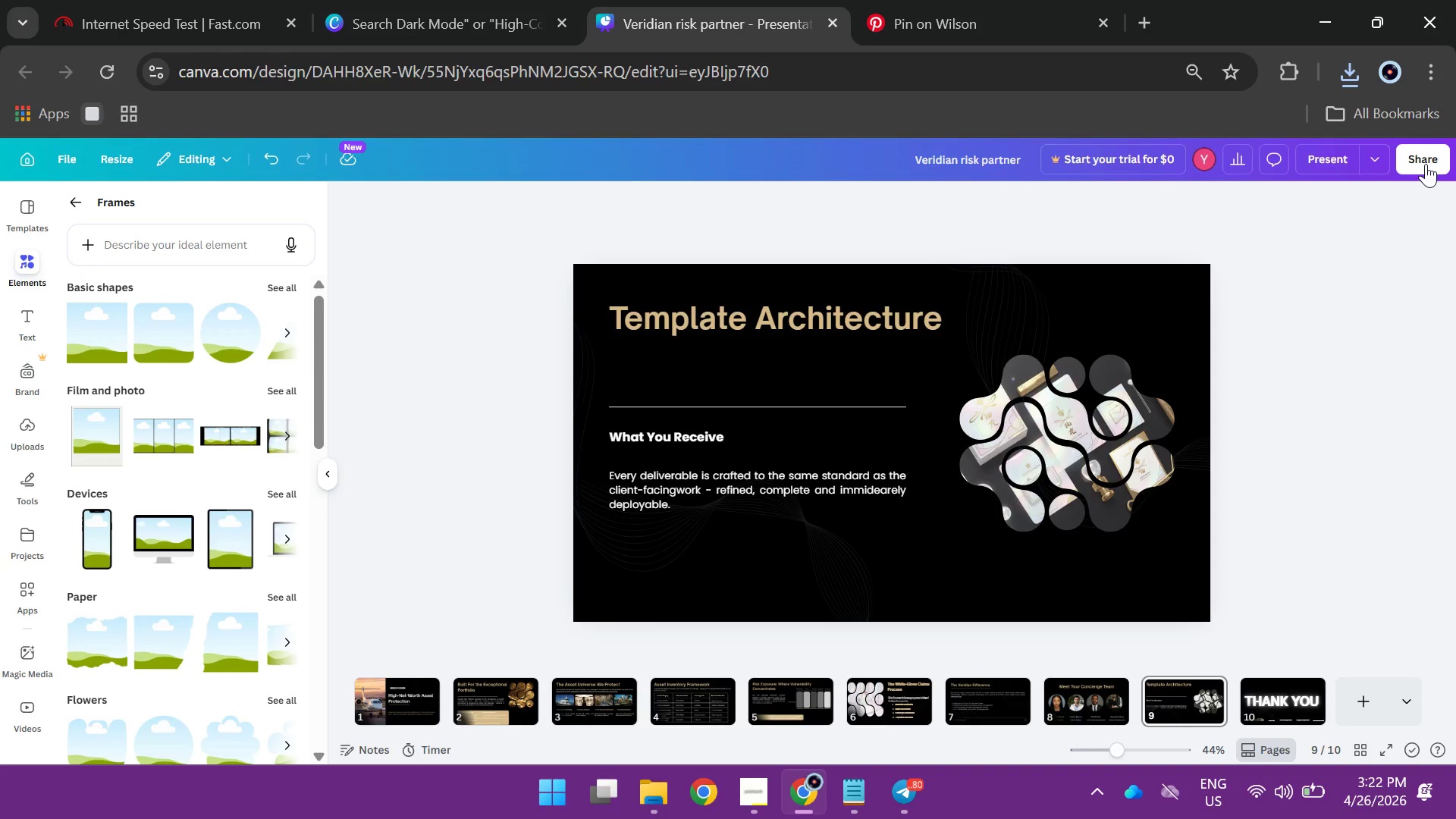 
left_click([1427, 162])
 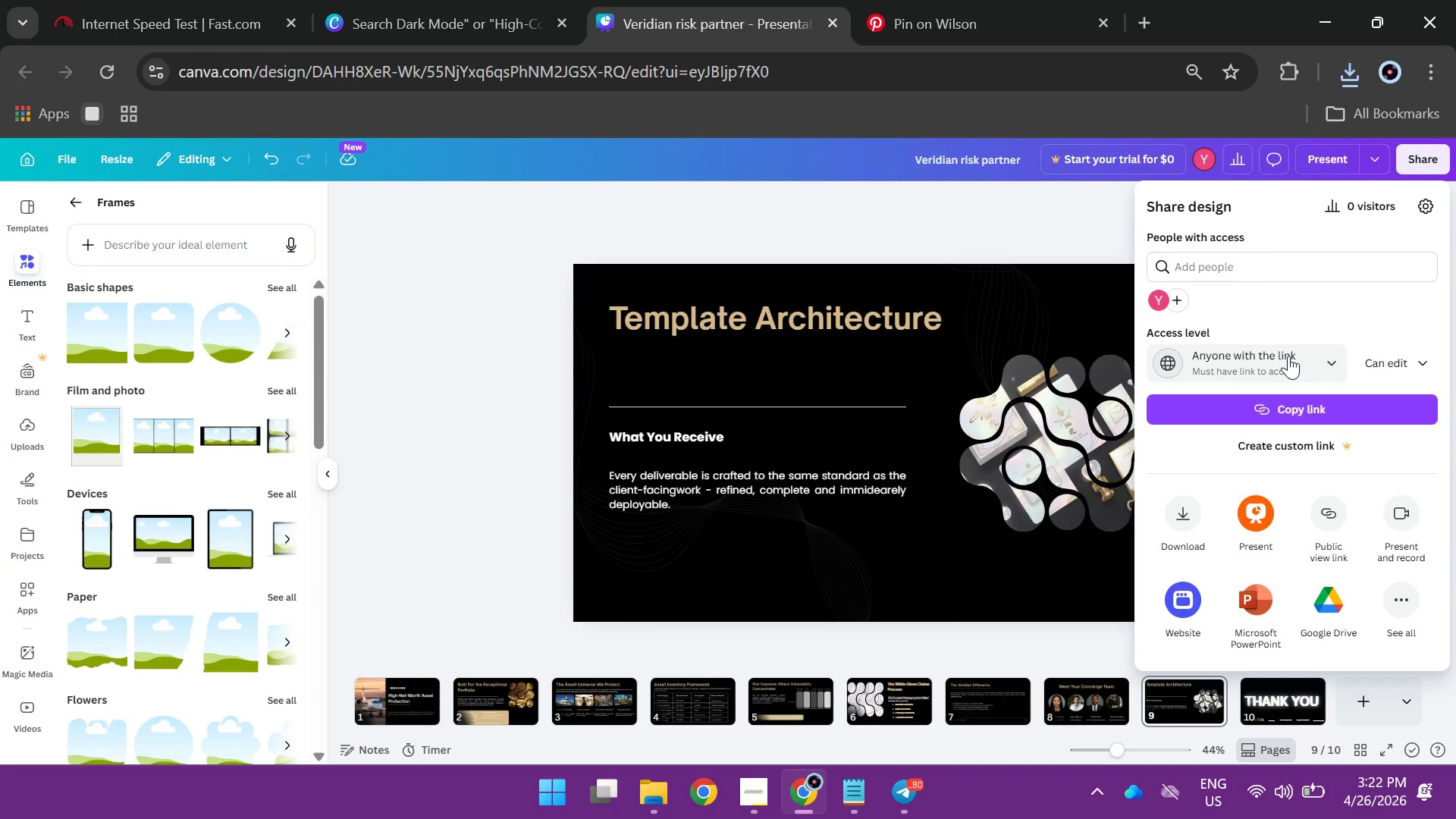 
wait(6.39)
 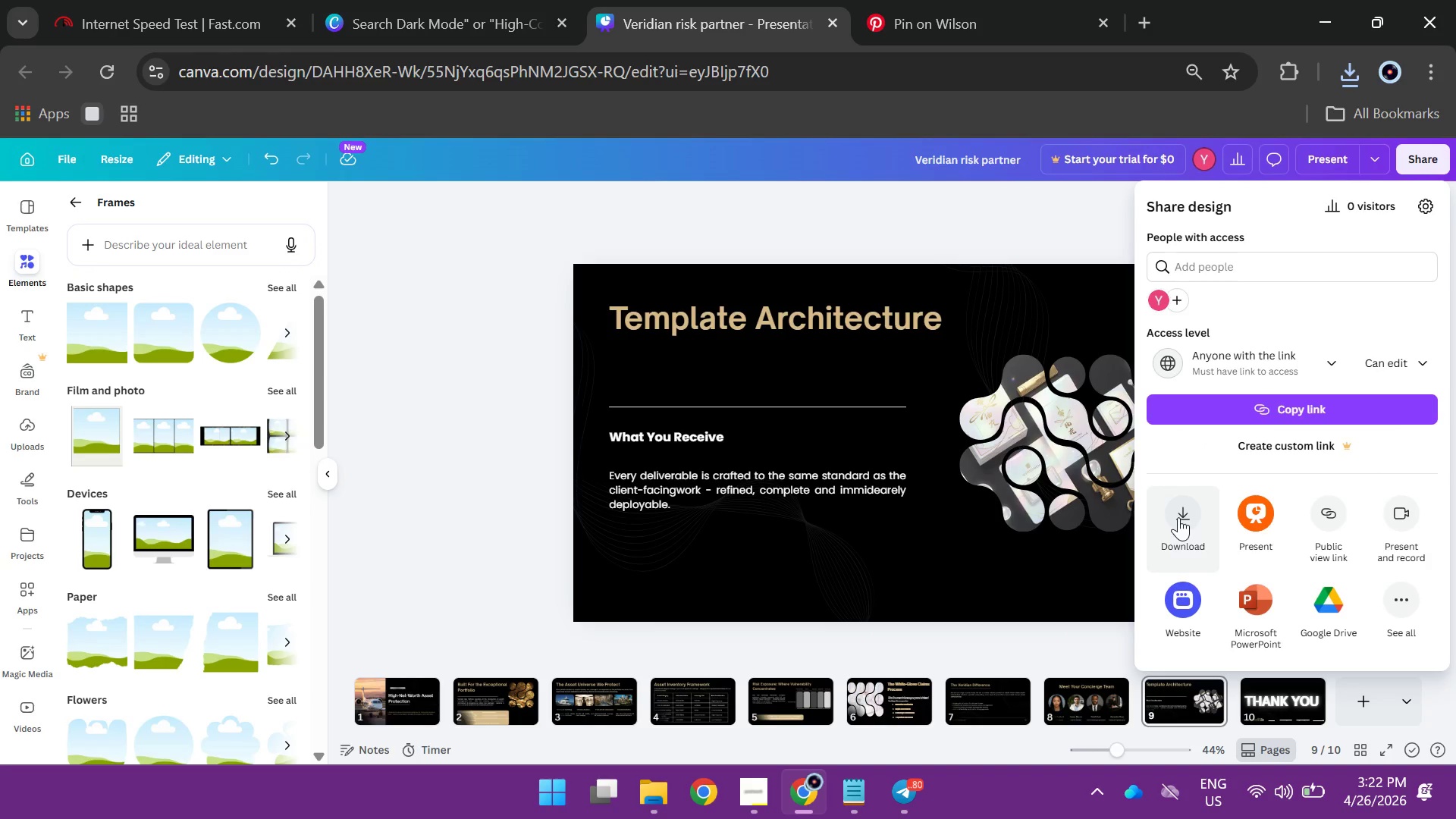 
left_click([1180, 514])
 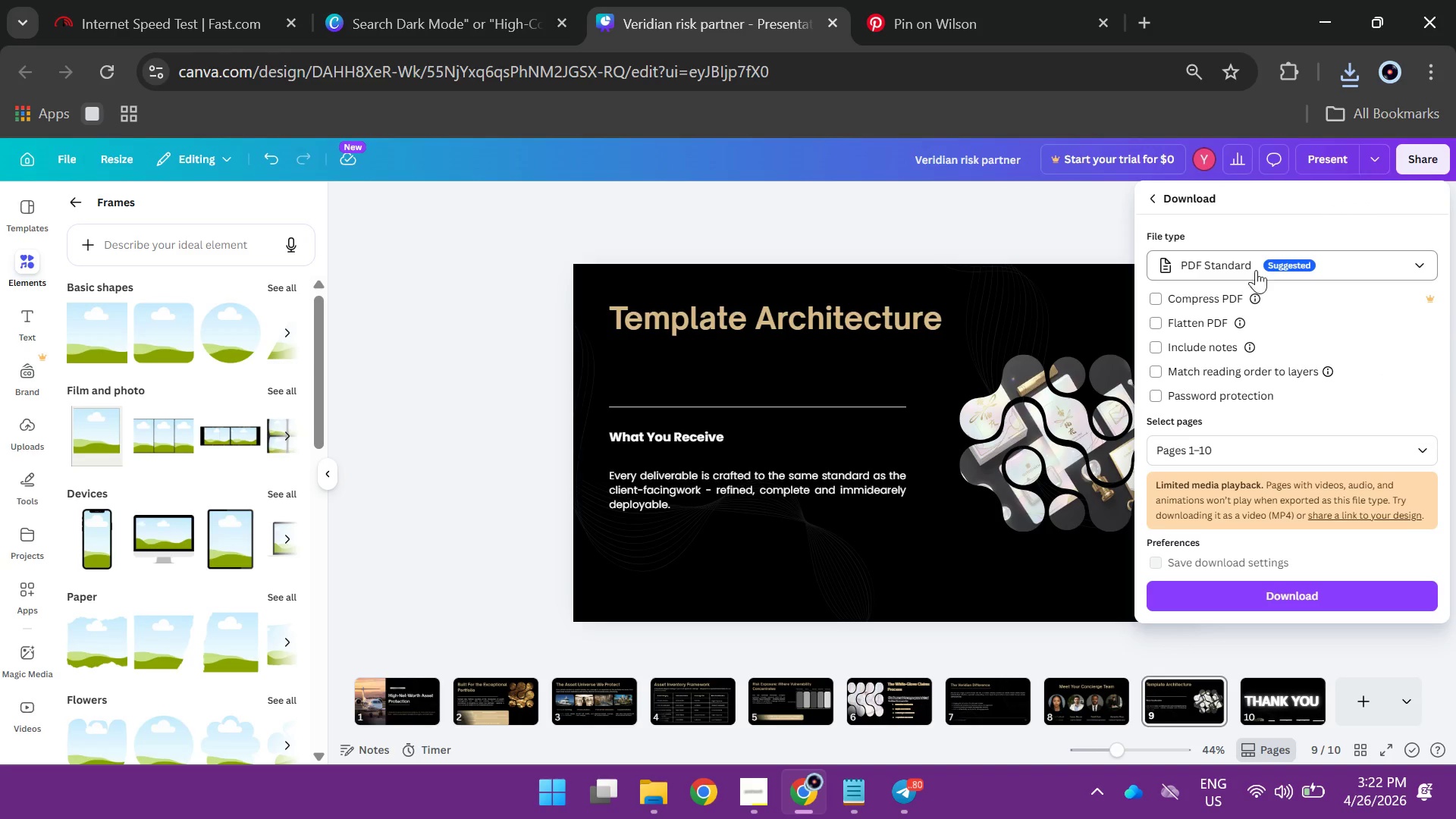 
left_click([1328, 265])
 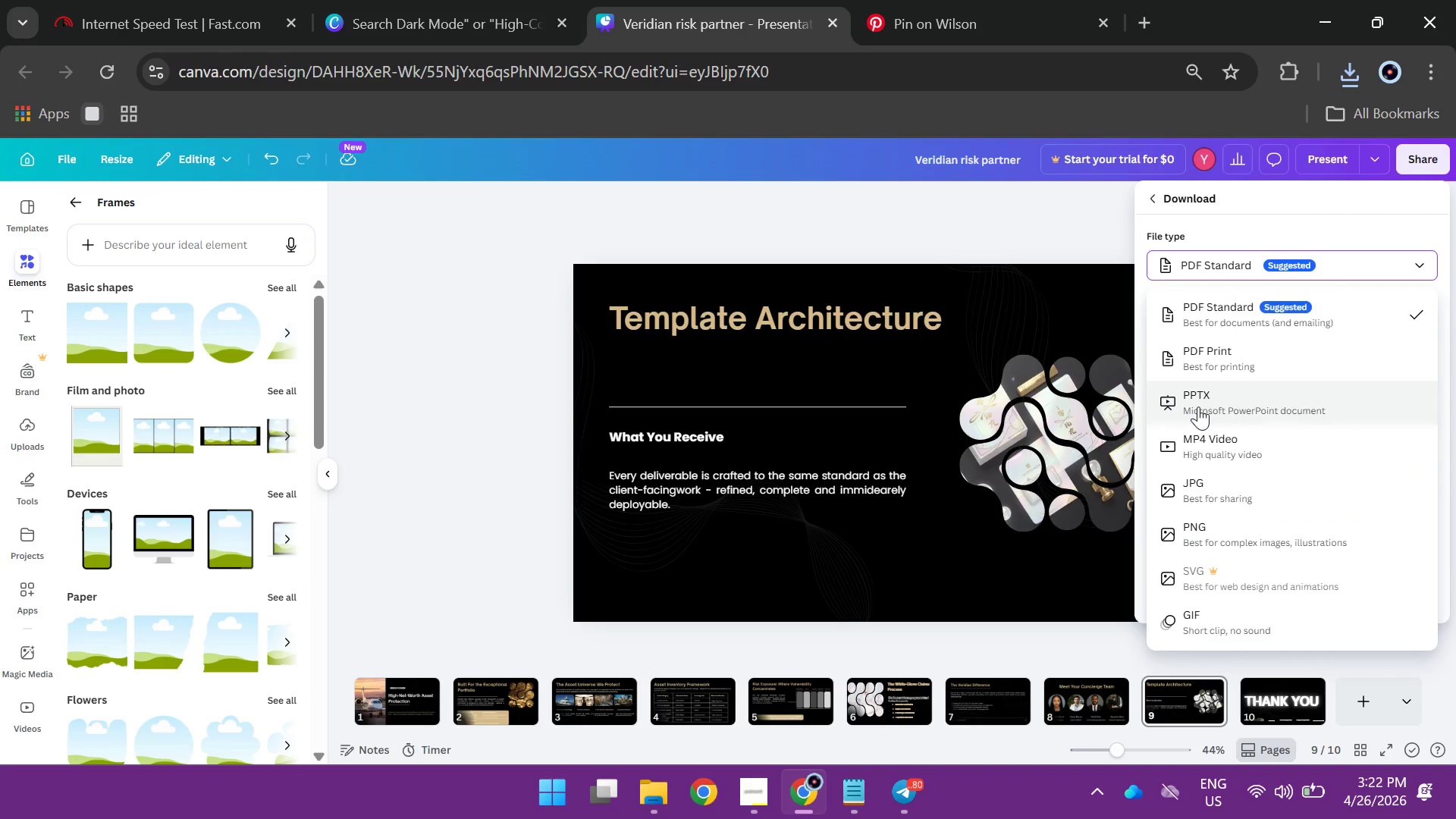 
left_click([1198, 406])
 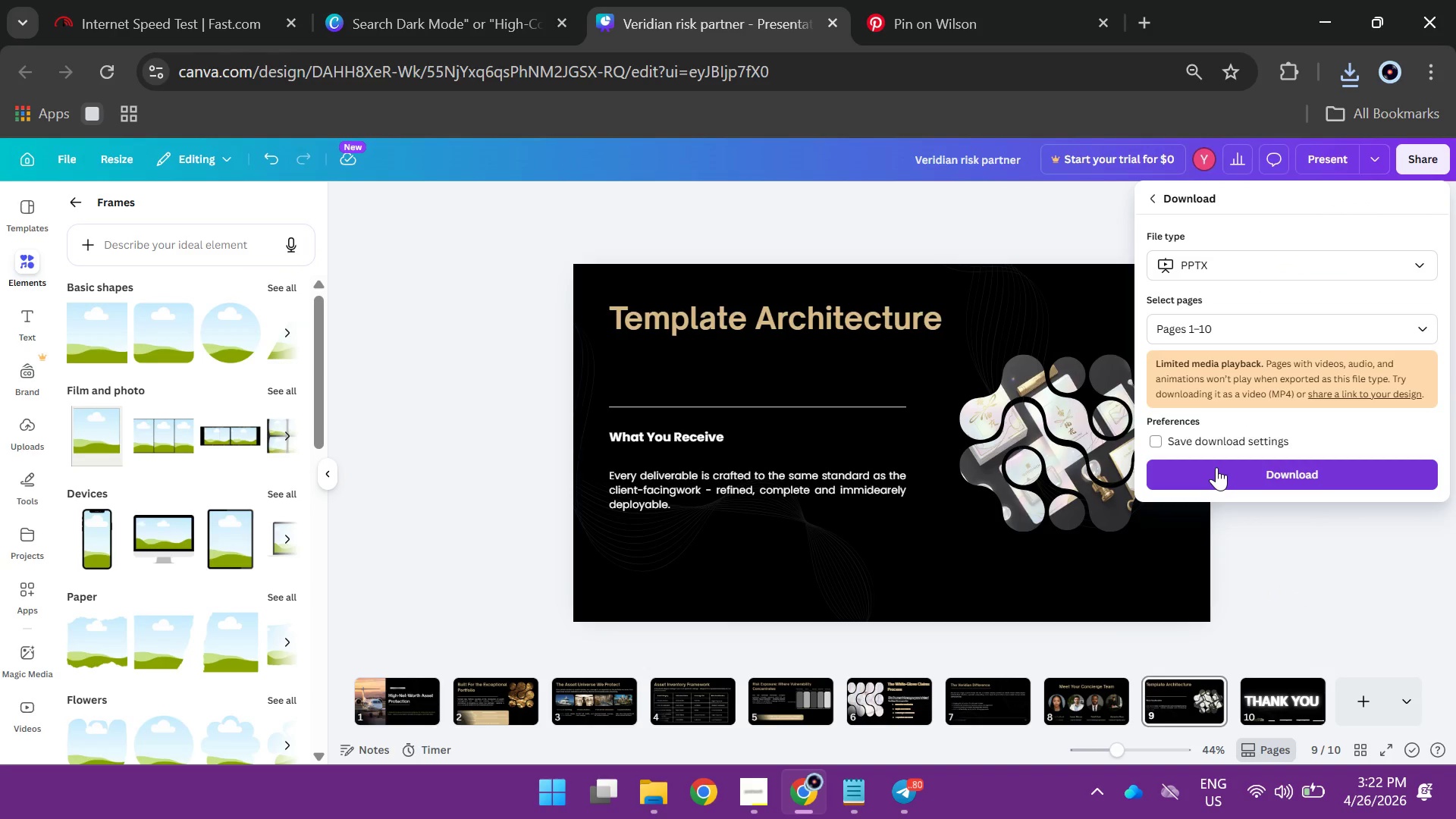 